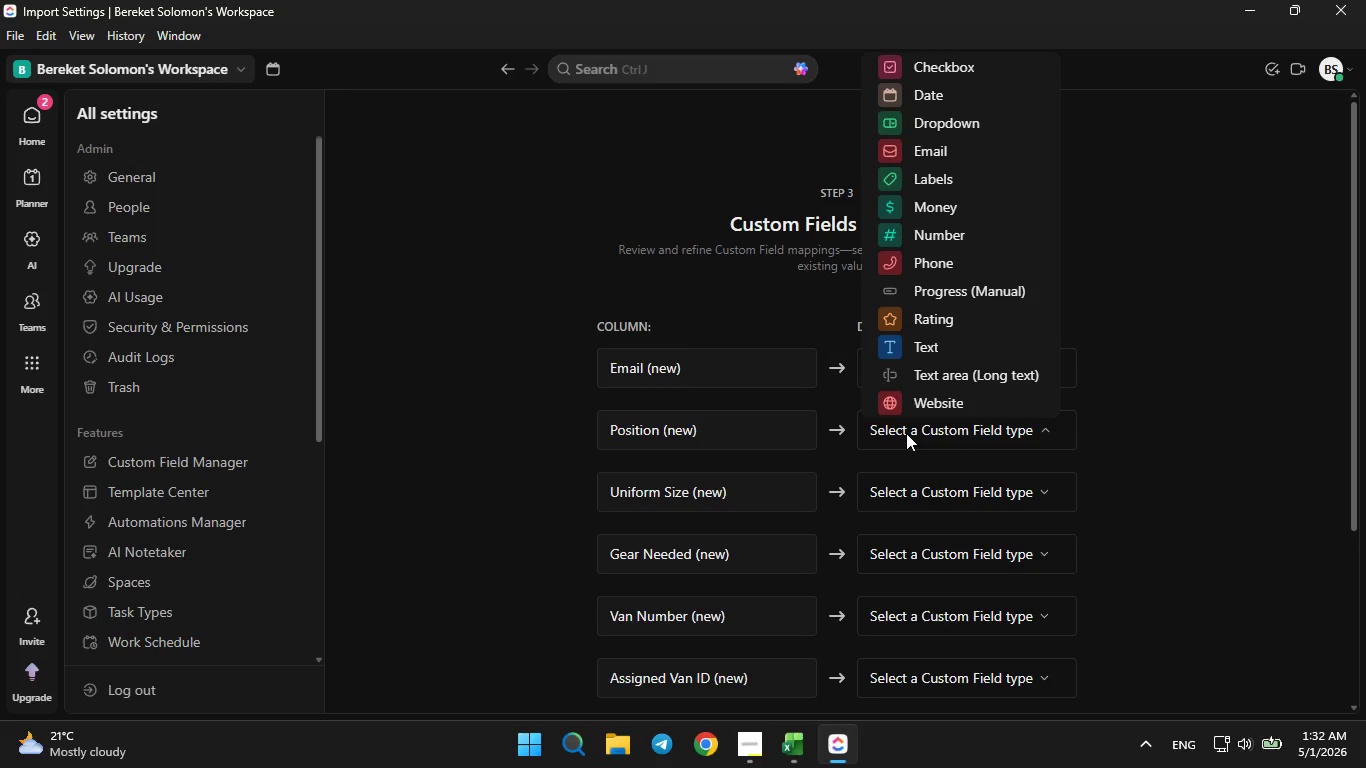 
left_click([936, 130])
 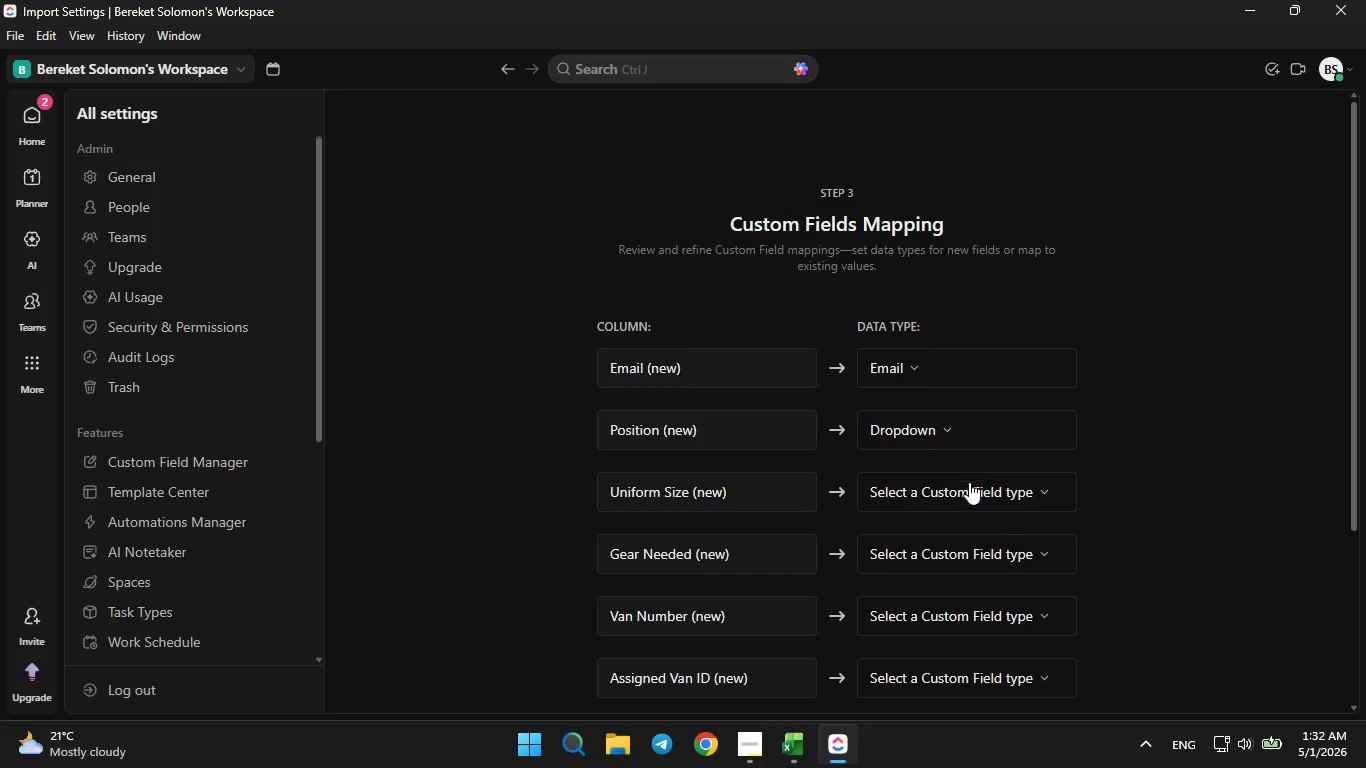 
left_click([969, 489])
 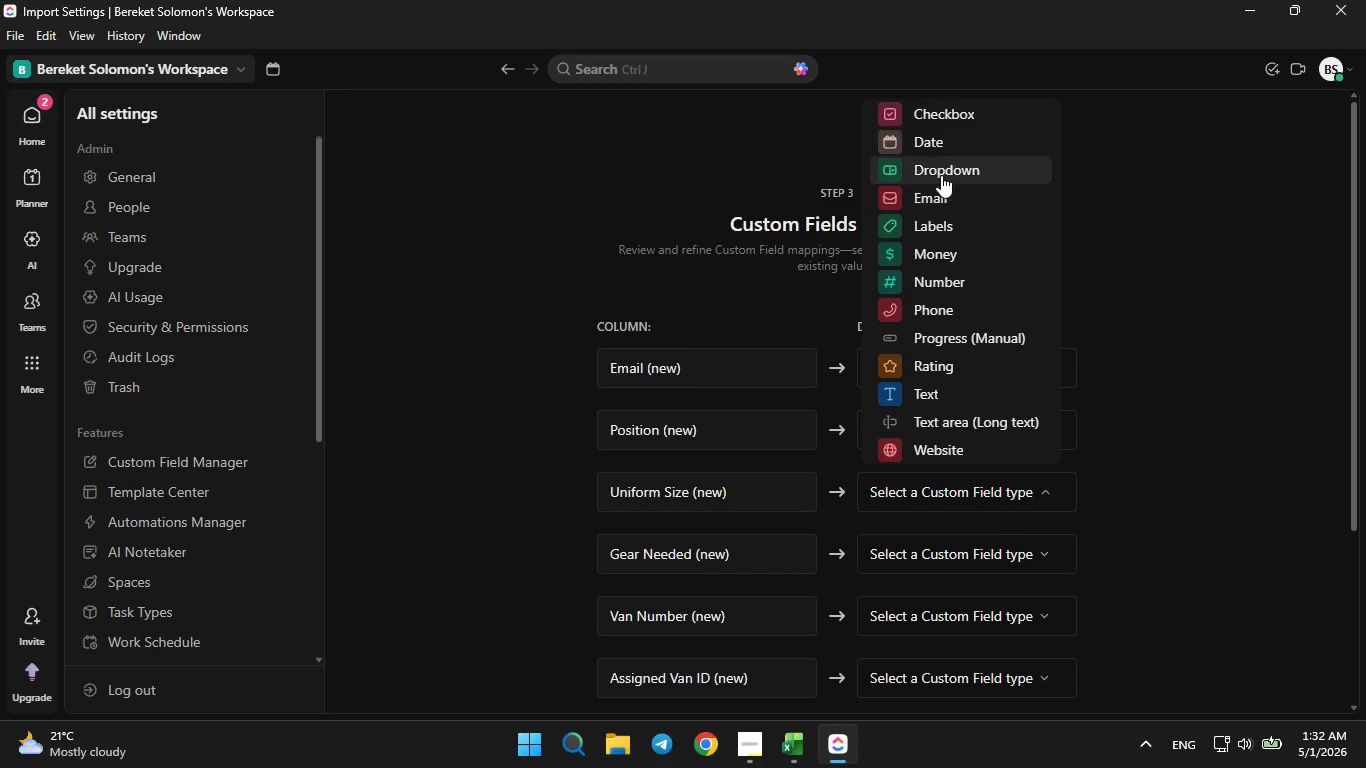 
left_click([938, 163])
 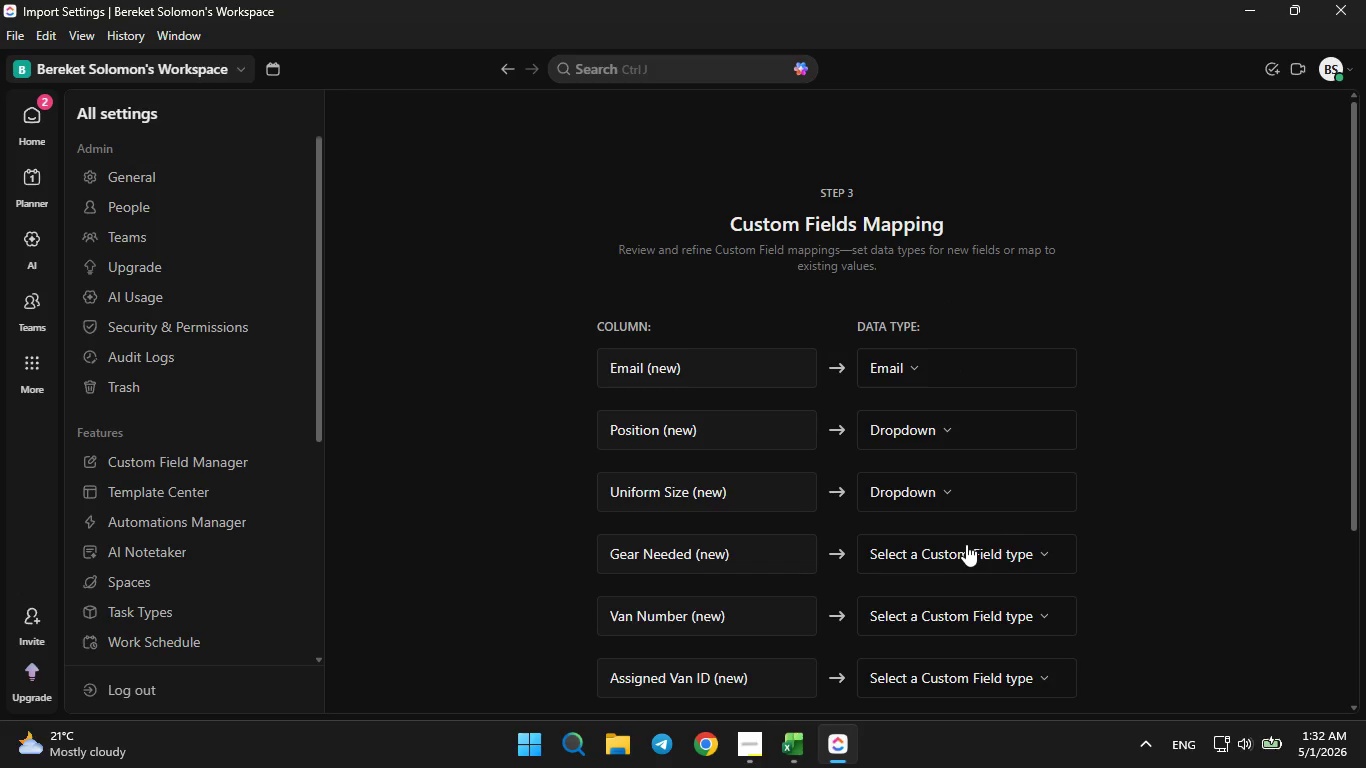 
left_click([967, 550])
 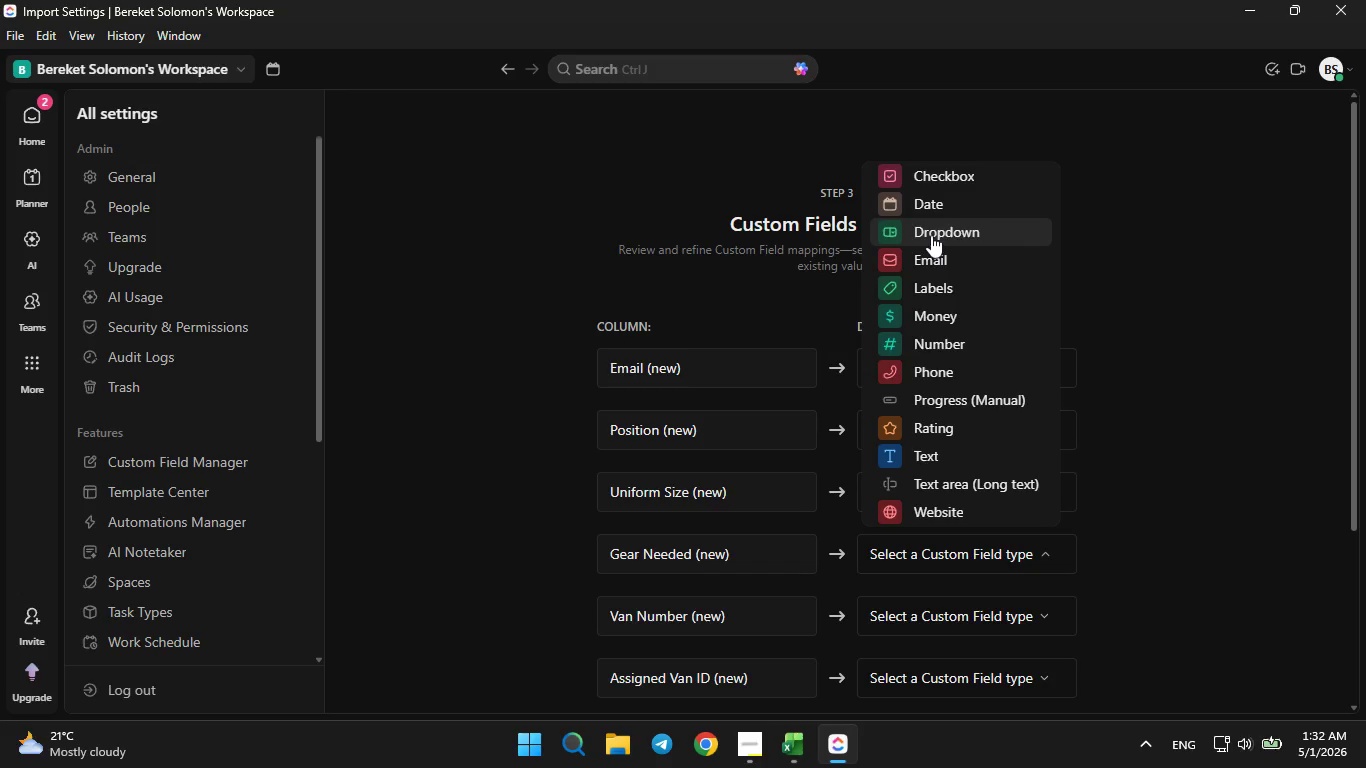 
left_click([932, 231])
 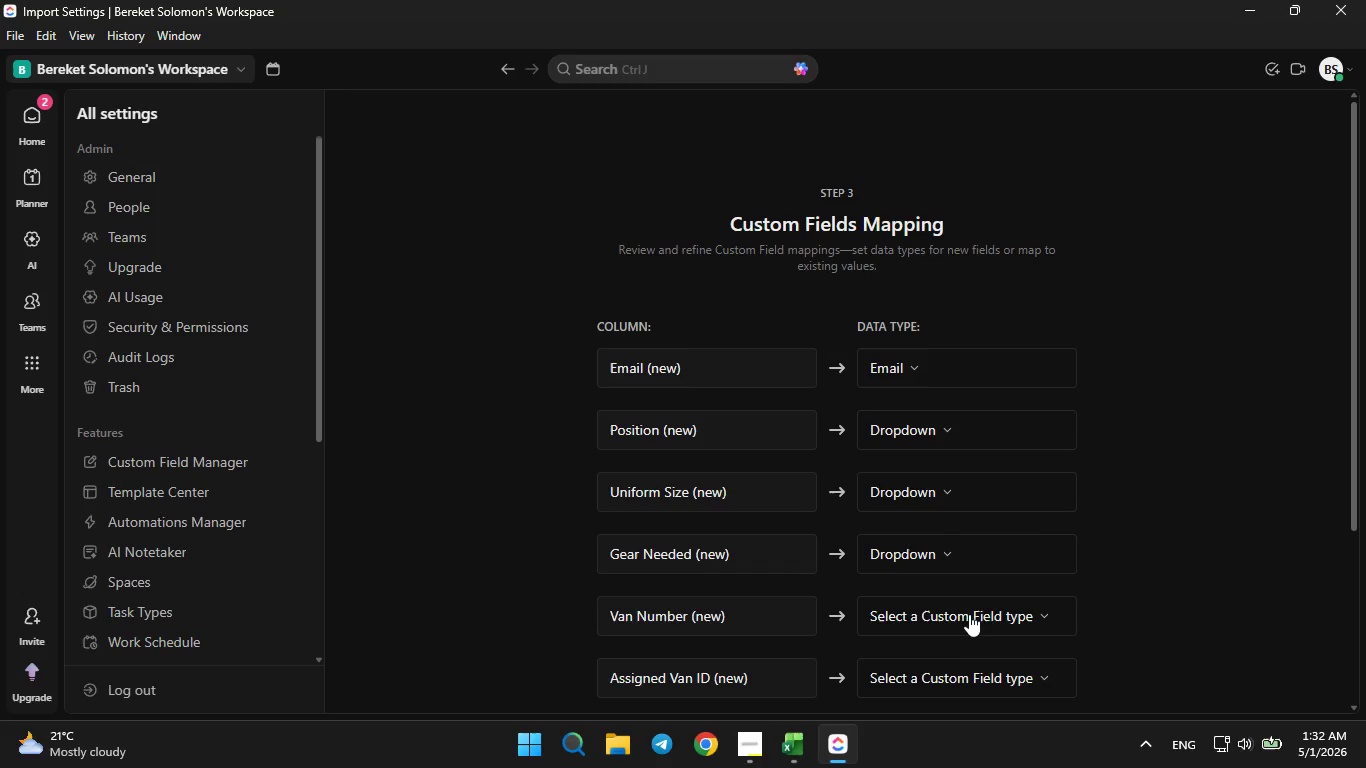 
left_click([965, 618])
 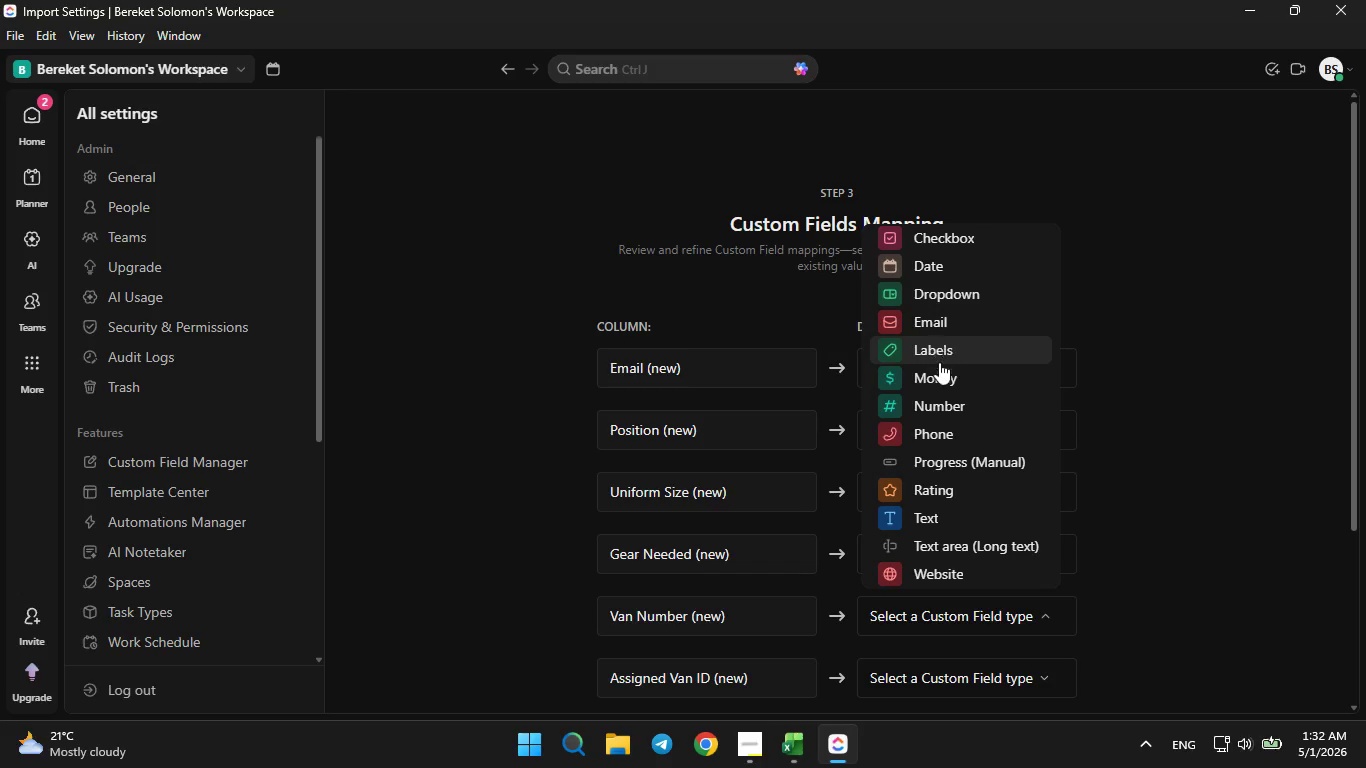 
left_click([936, 398])
 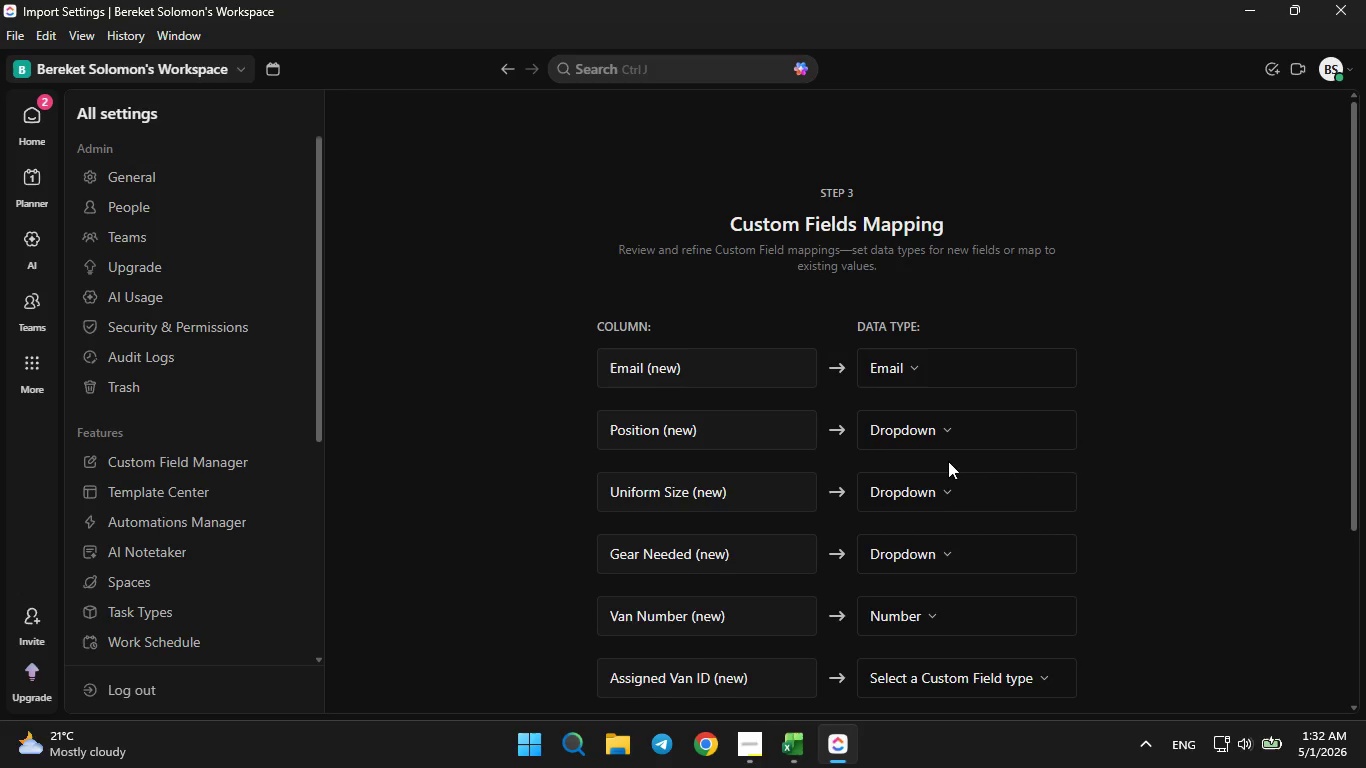 
scroll: coordinate [949, 464], scroll_direction: none, amount: 0.0
 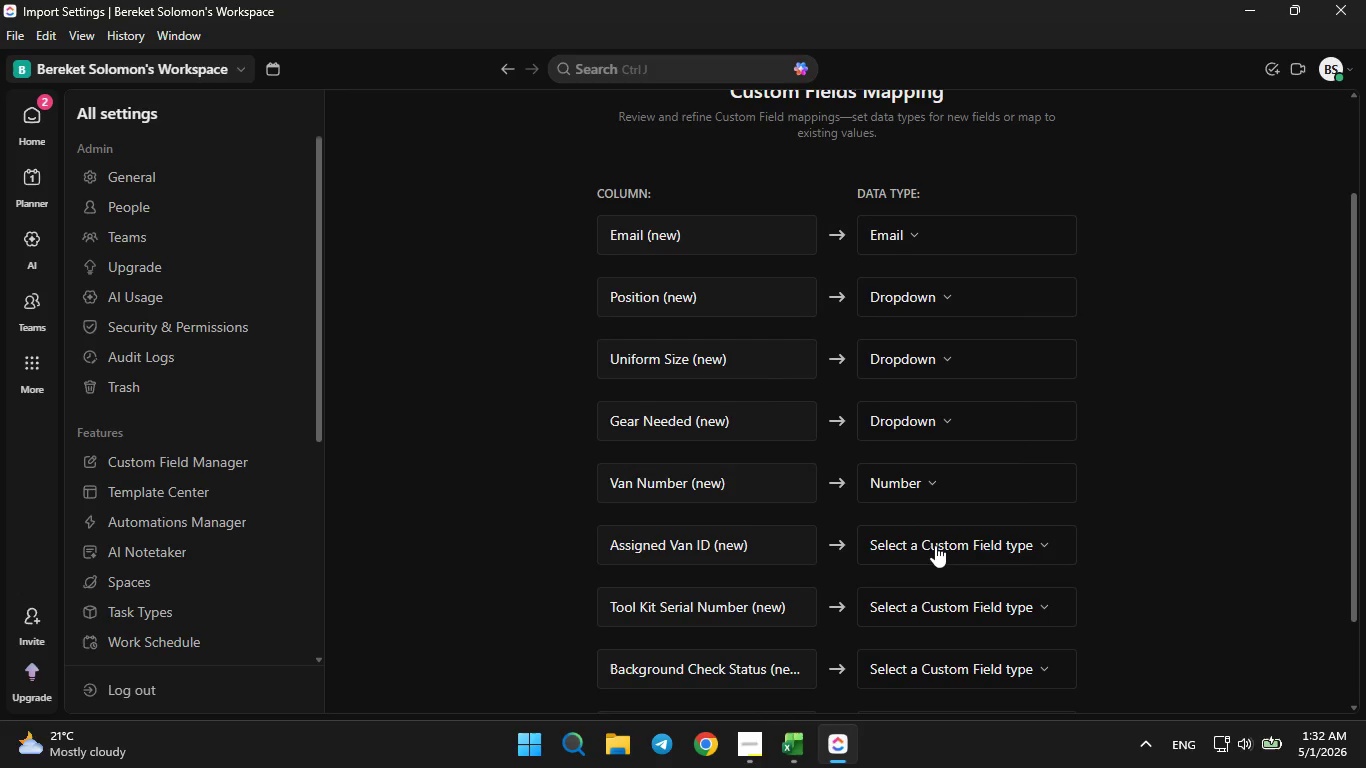 
left_click([935, 545])
 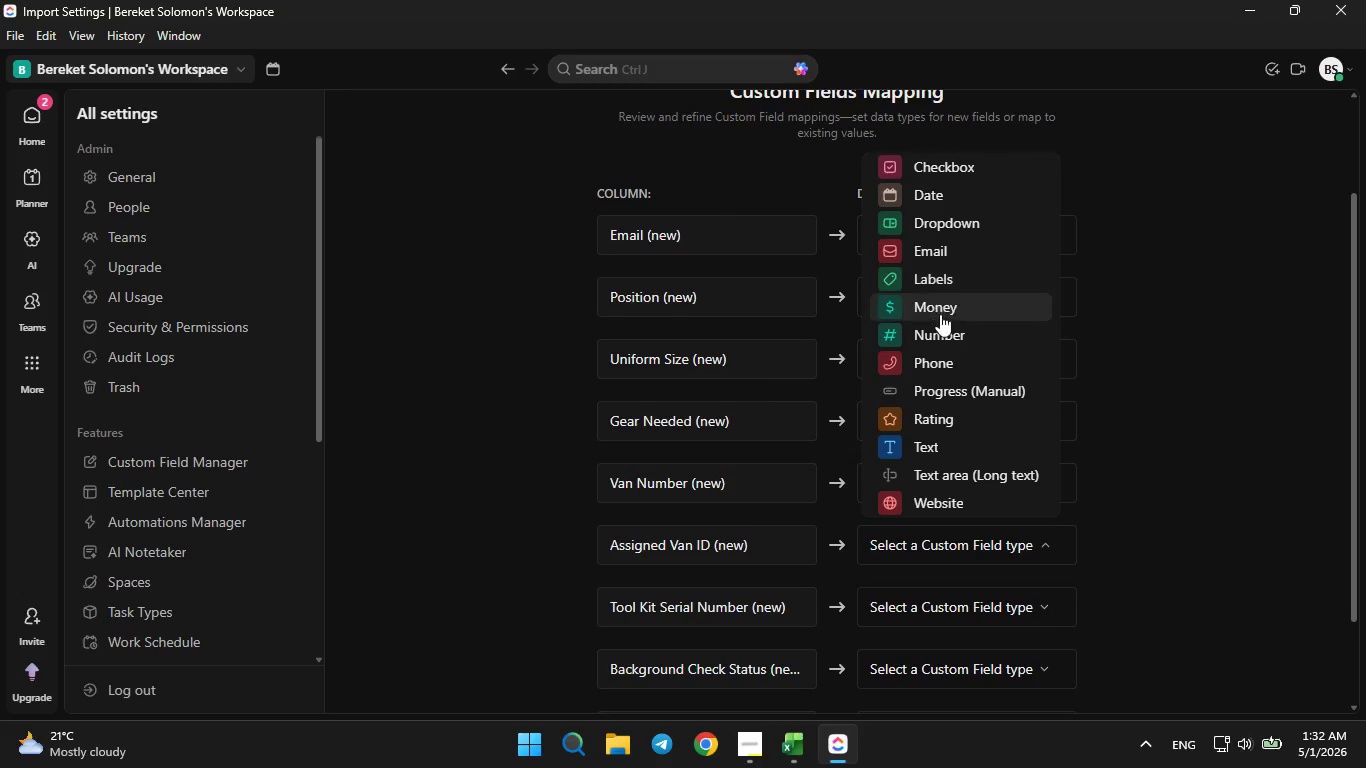 
left_click([962, 439])
 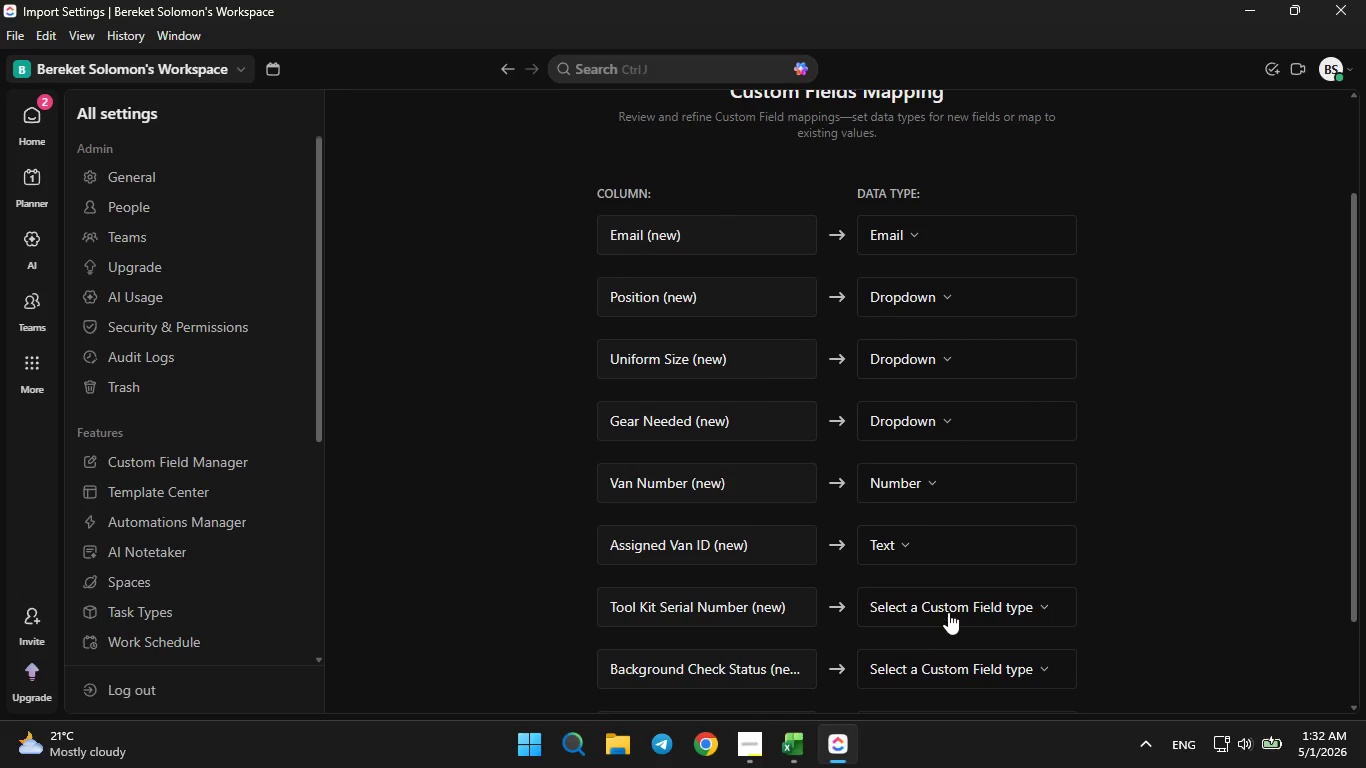 
left_click([948, 605])
 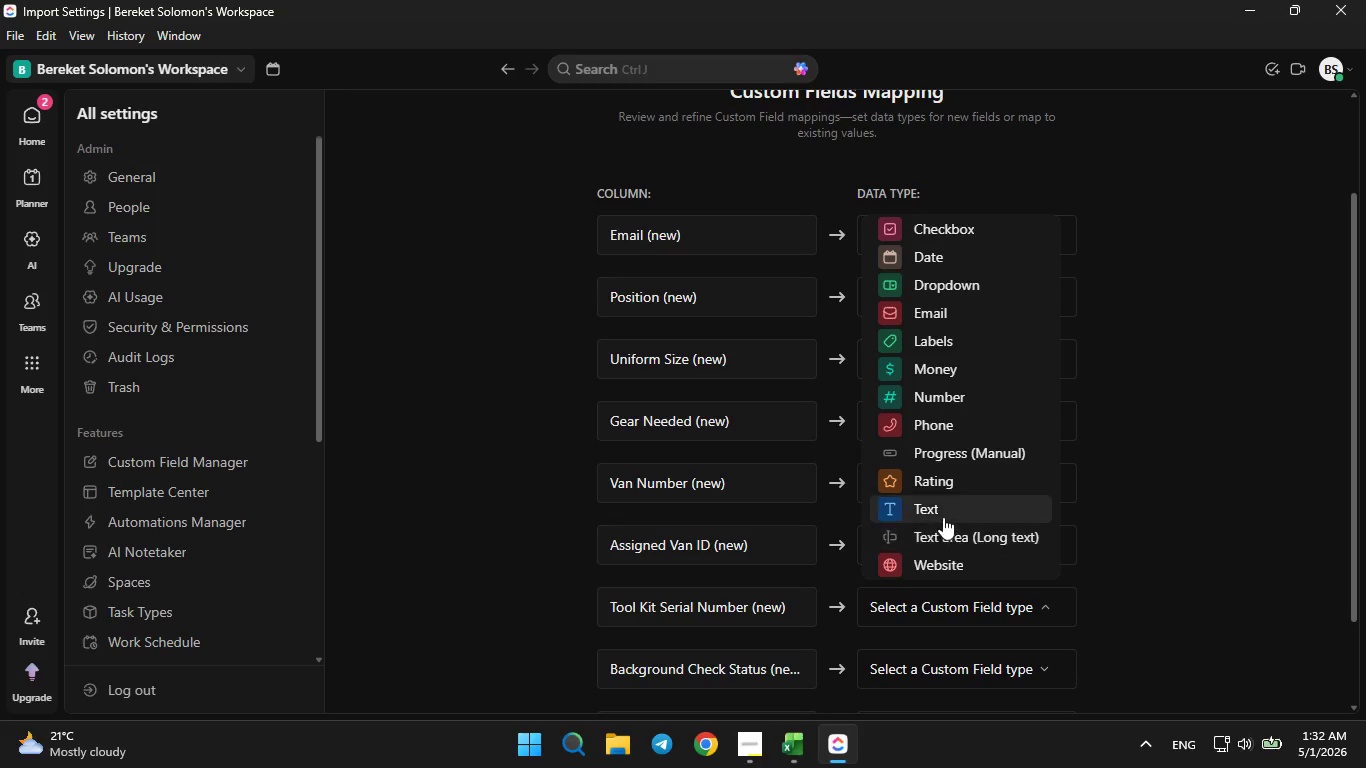 
left_click([942, 515])
 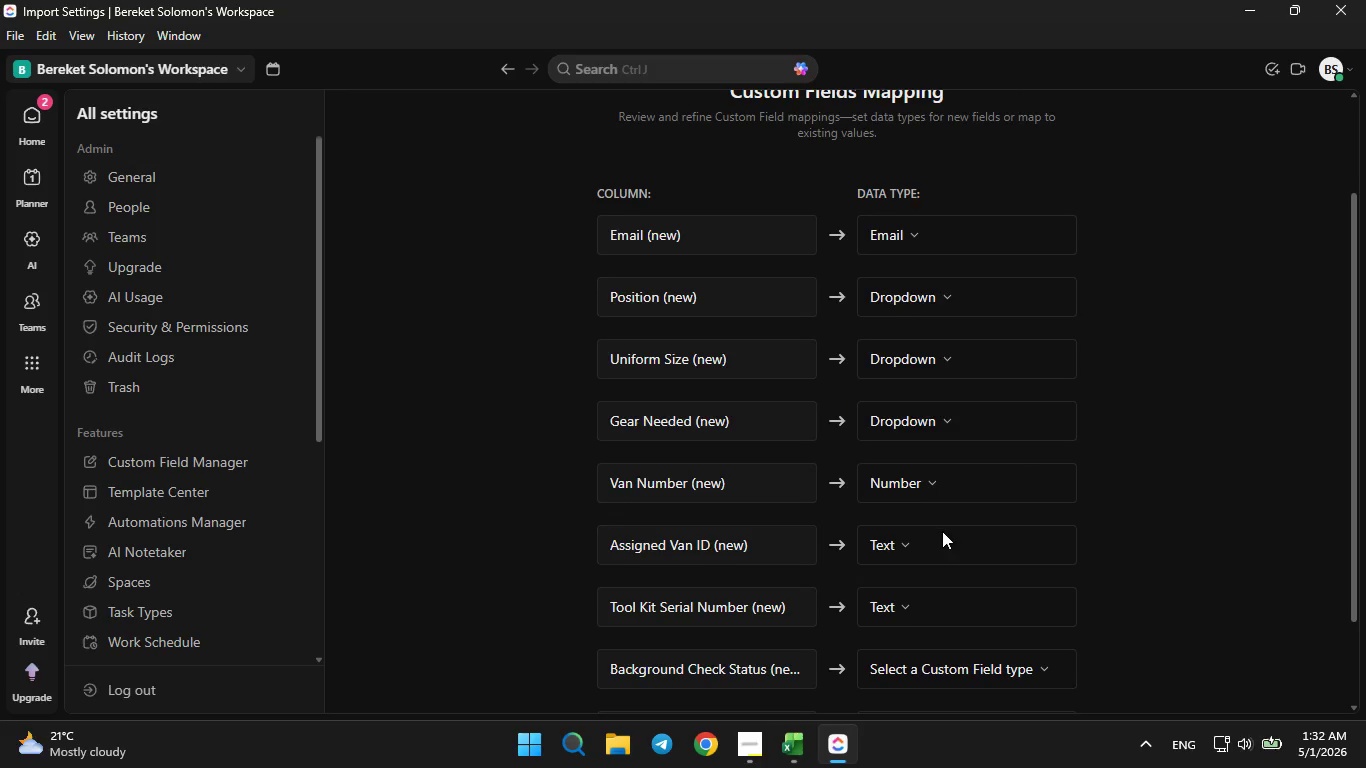 
scroll: coordinate [942, 534], scroll_direction: down, amount: 2.0
 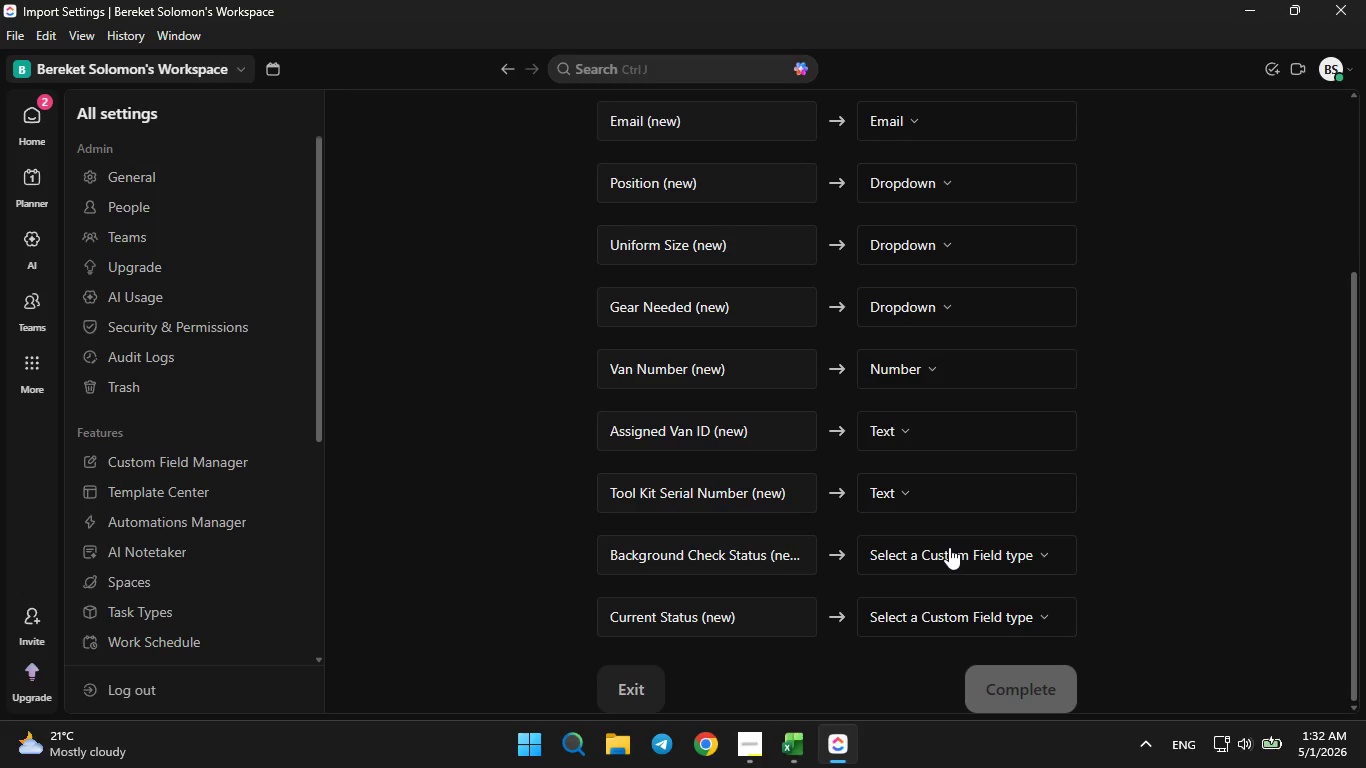 
left_click([949, 547])
 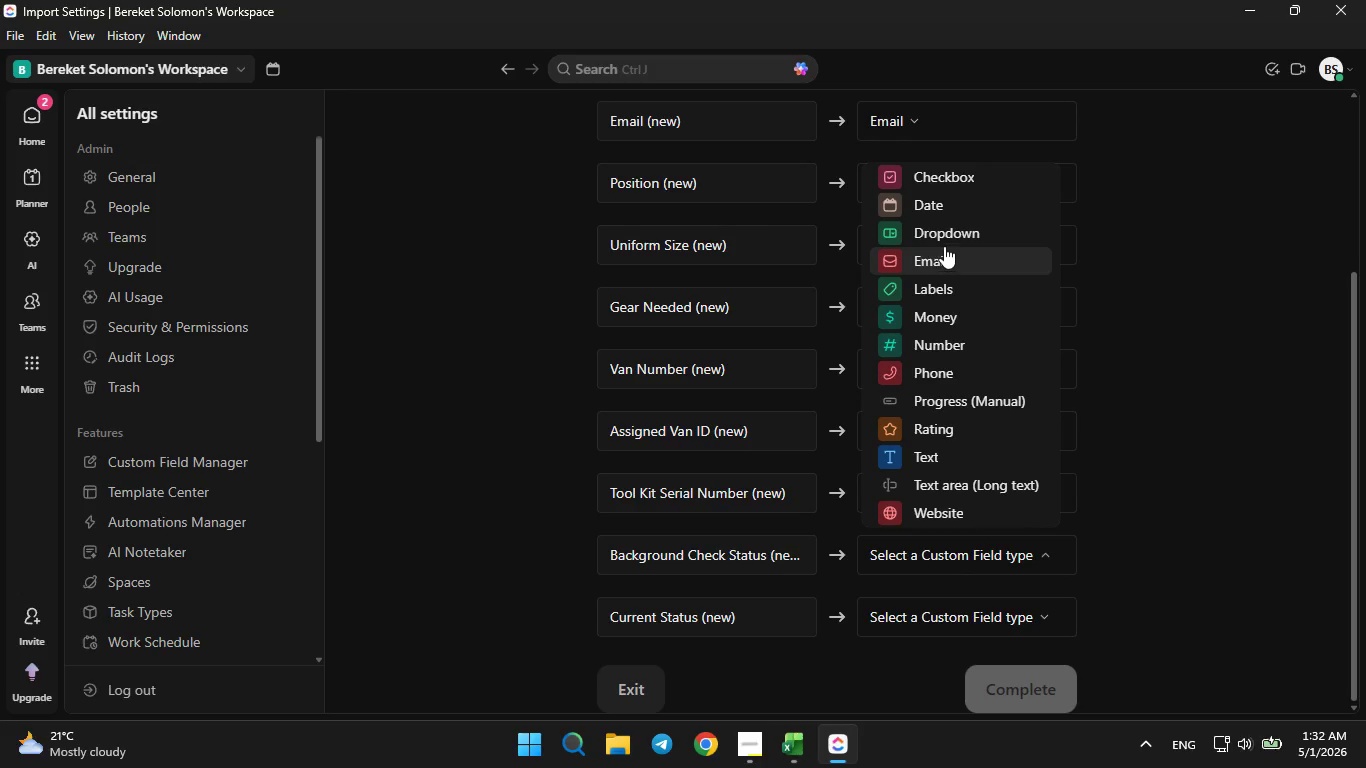 
left_click([943, 233])
 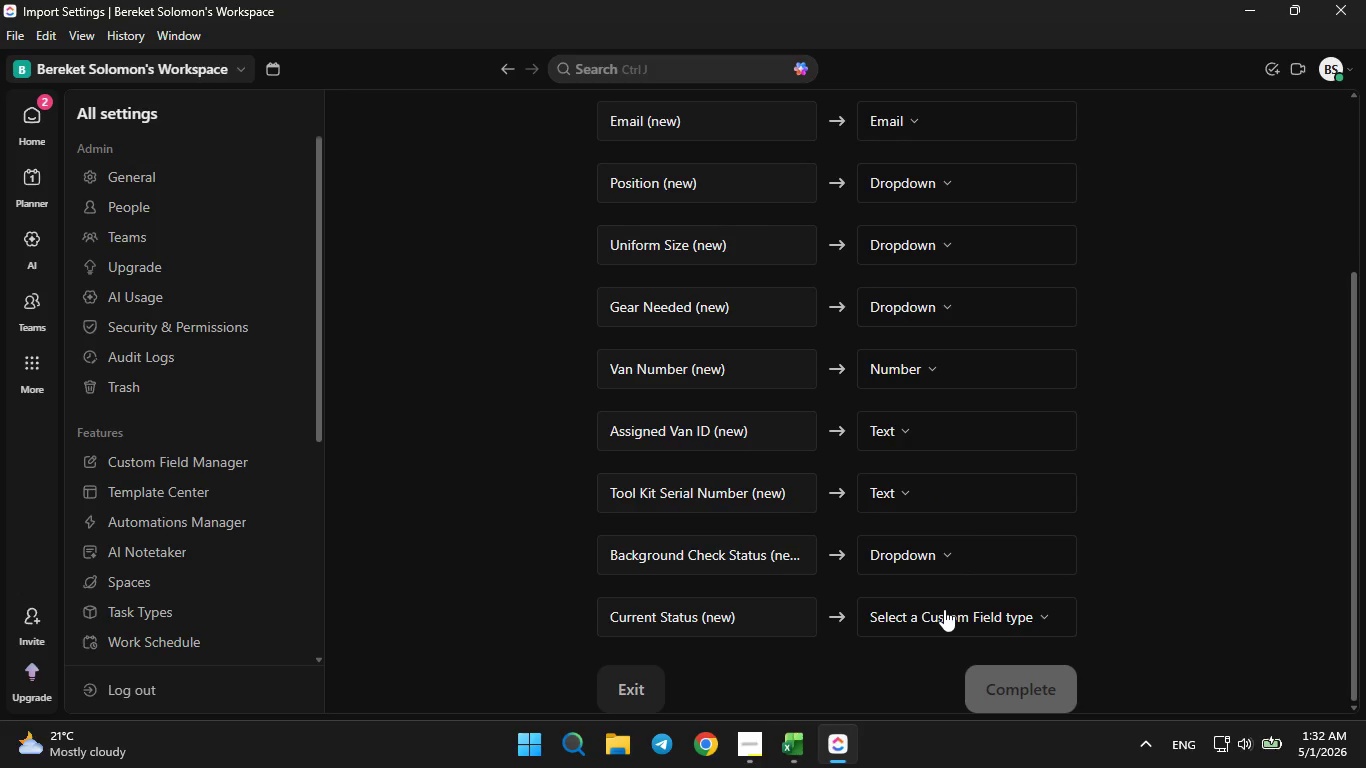 
left_click([945, 609])
 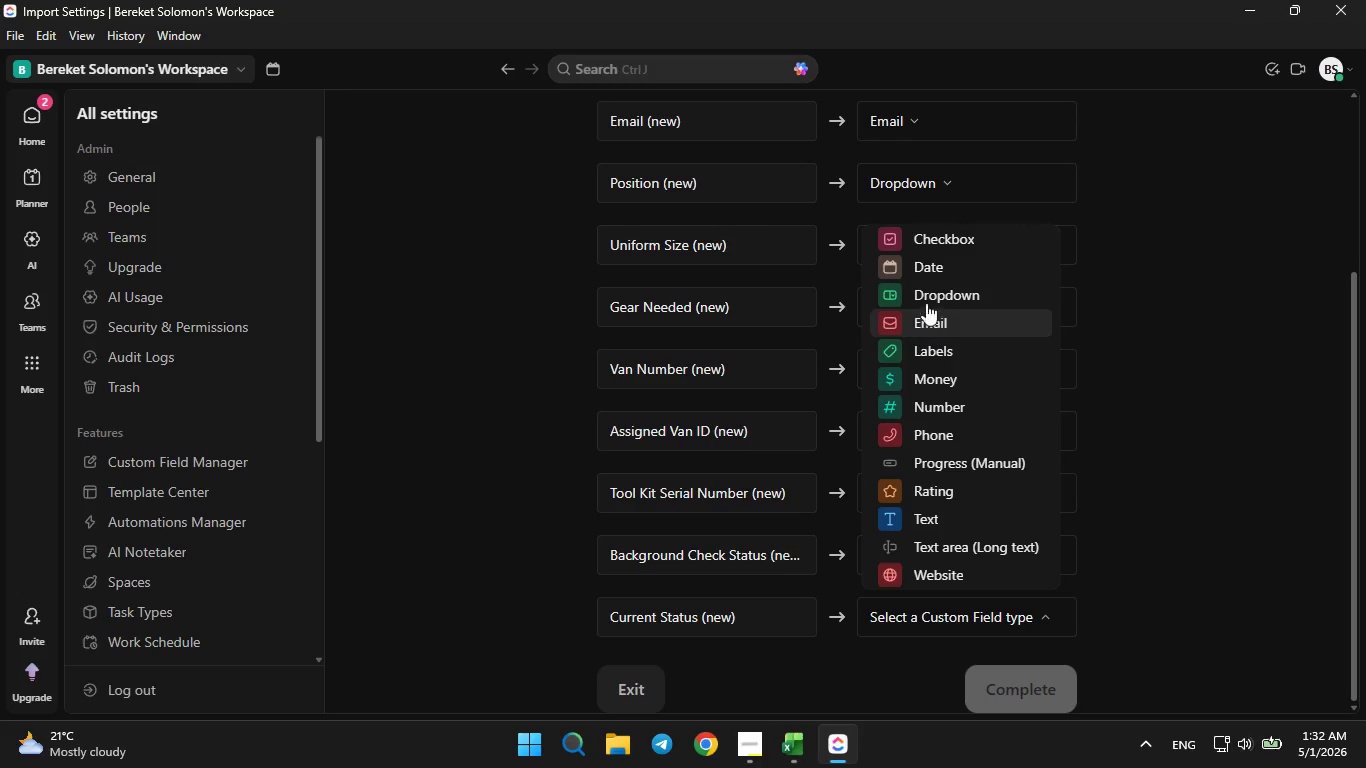 
left_click([926, 297])
 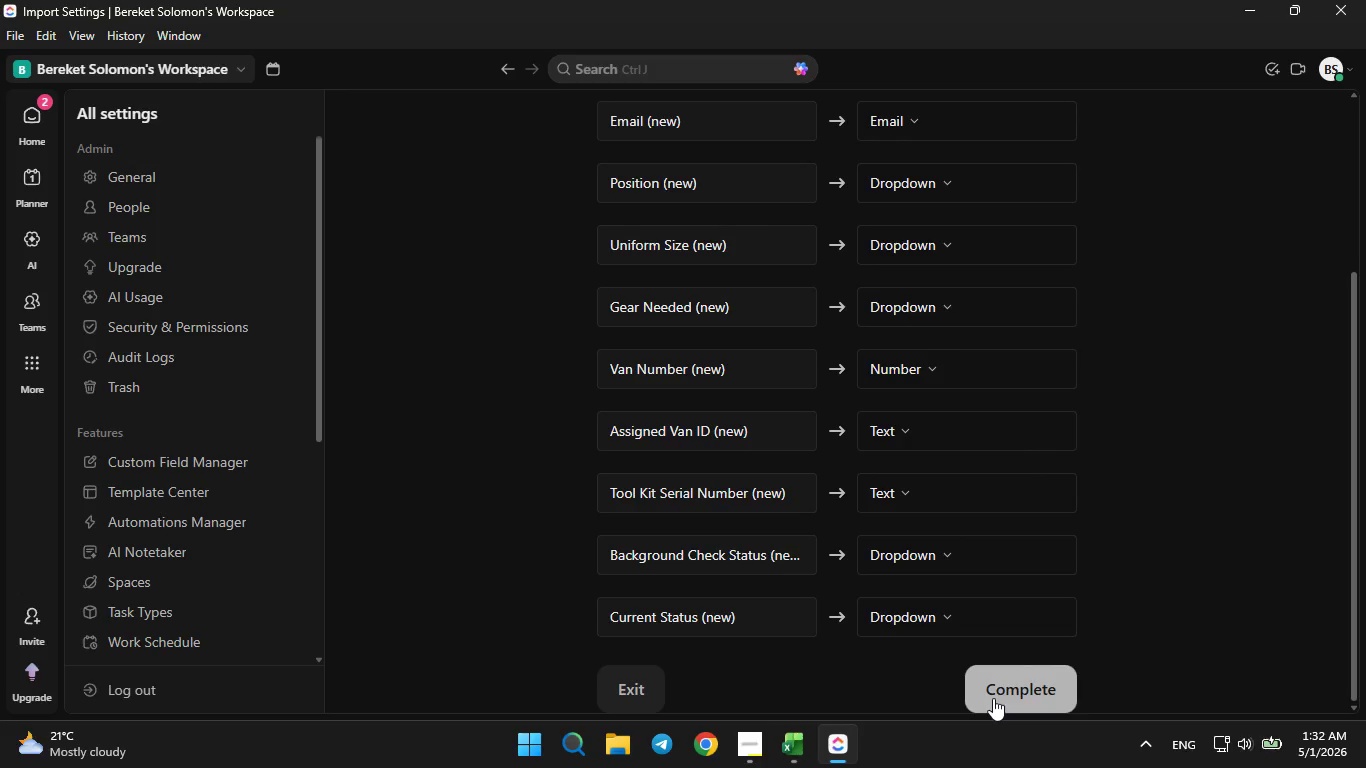 
left_click([993, 696])